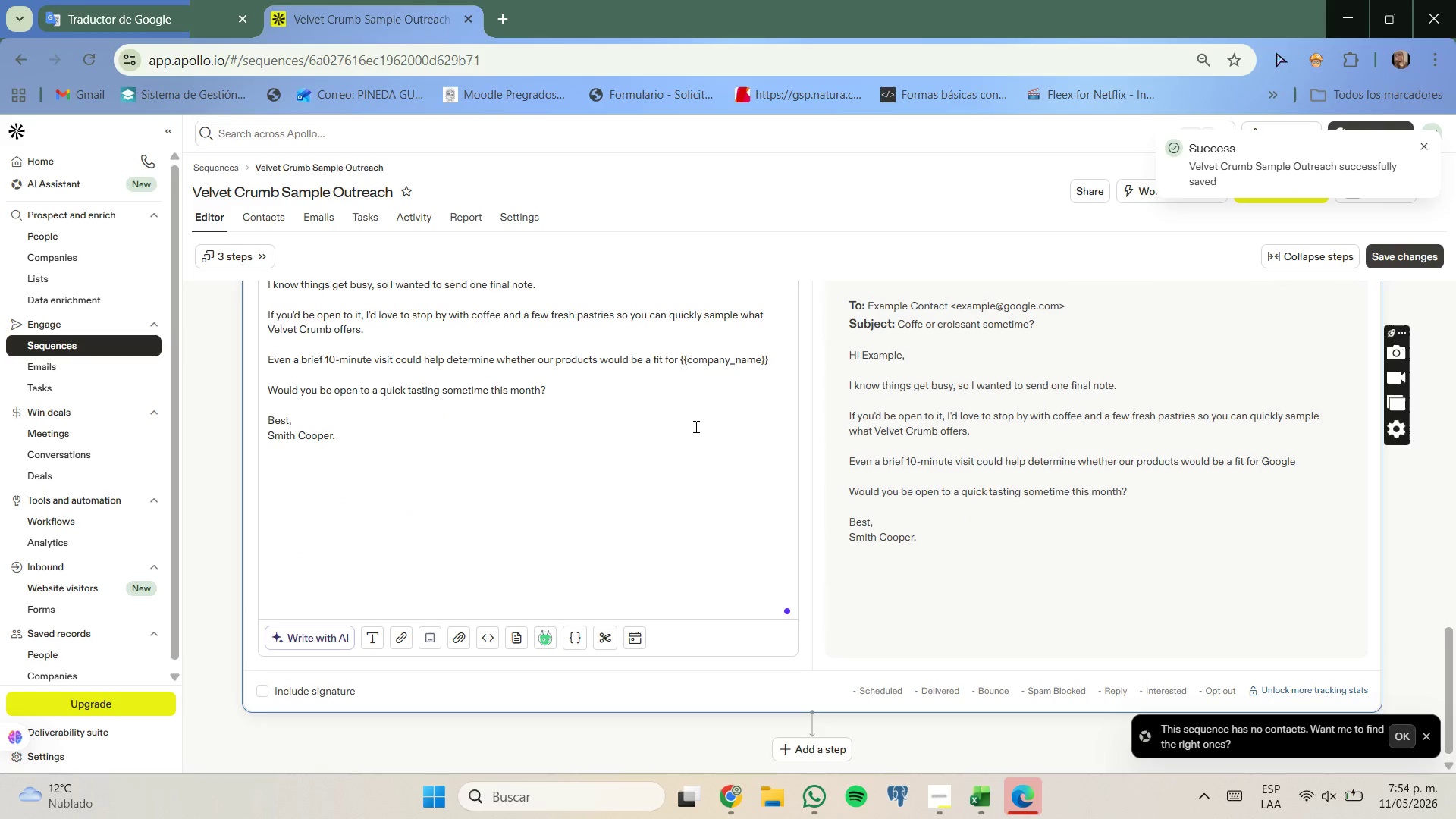 
scroll: coordinate [695, 426], scroll_direction: up, amount: 2.0
 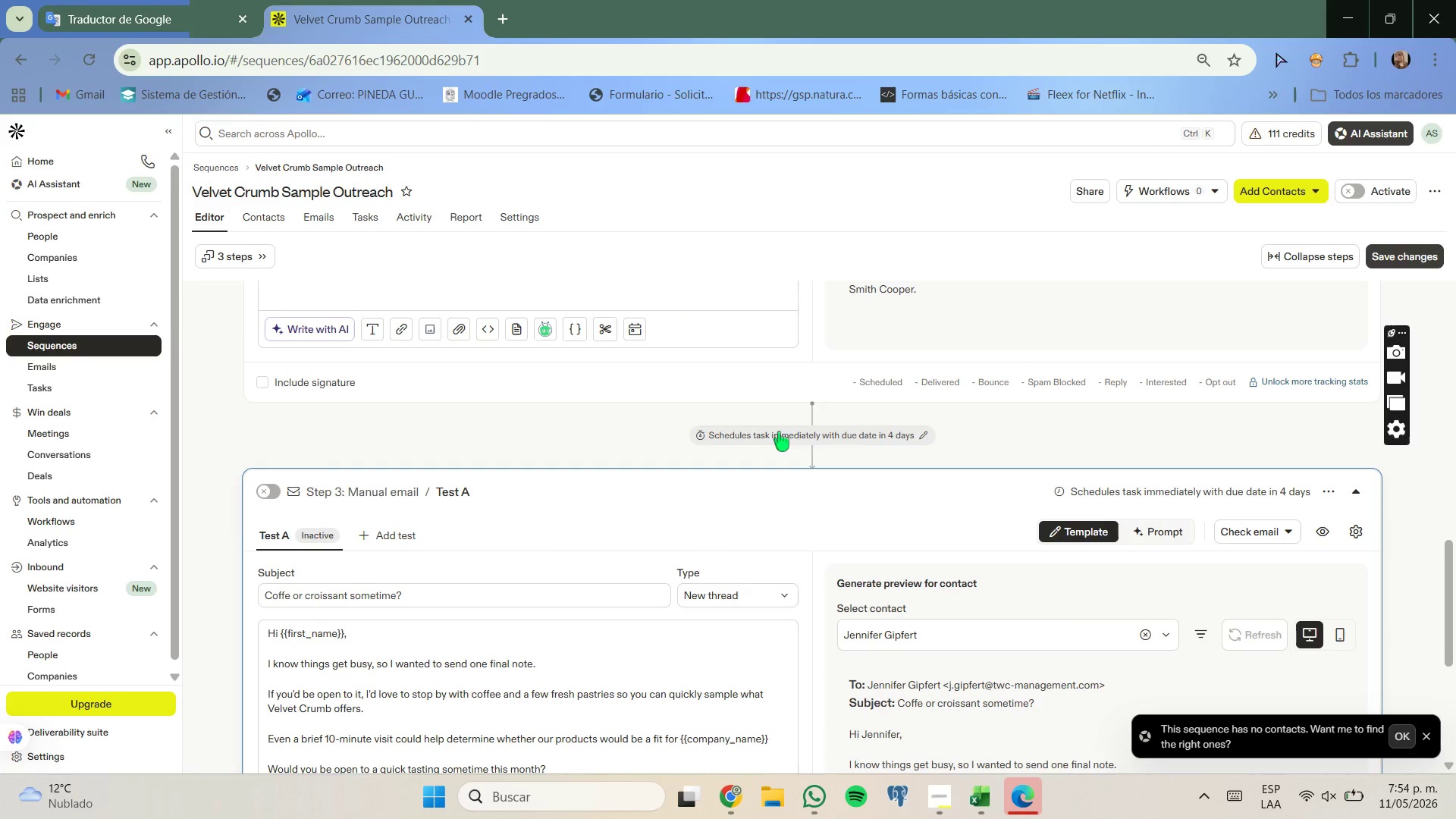 
scroll: coordinate [781, 432], scroll_direction: none, amount: 0.0
 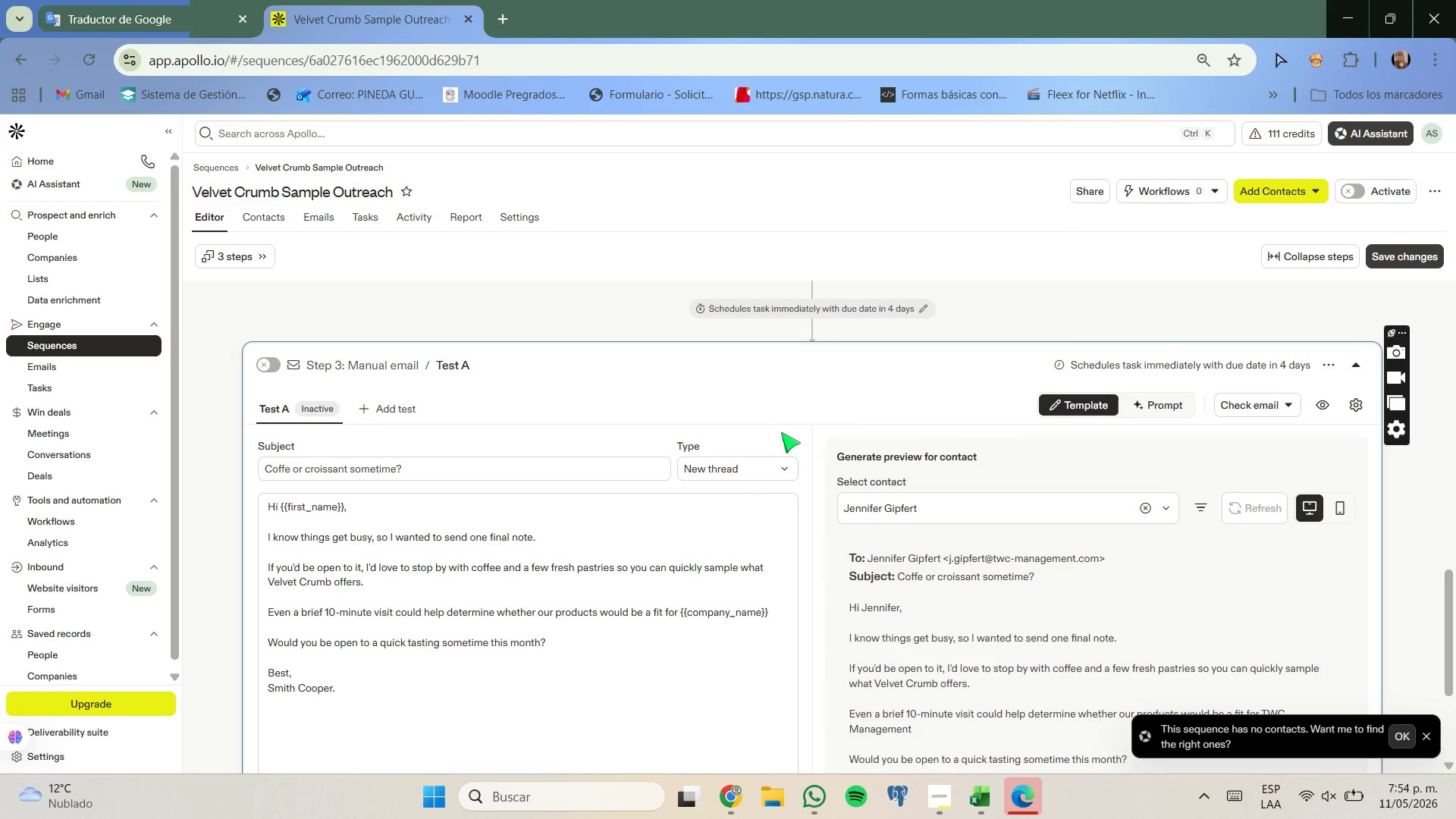 
scroll: coordinate [781, 432], scroll_direction: down, amount: 1.0
 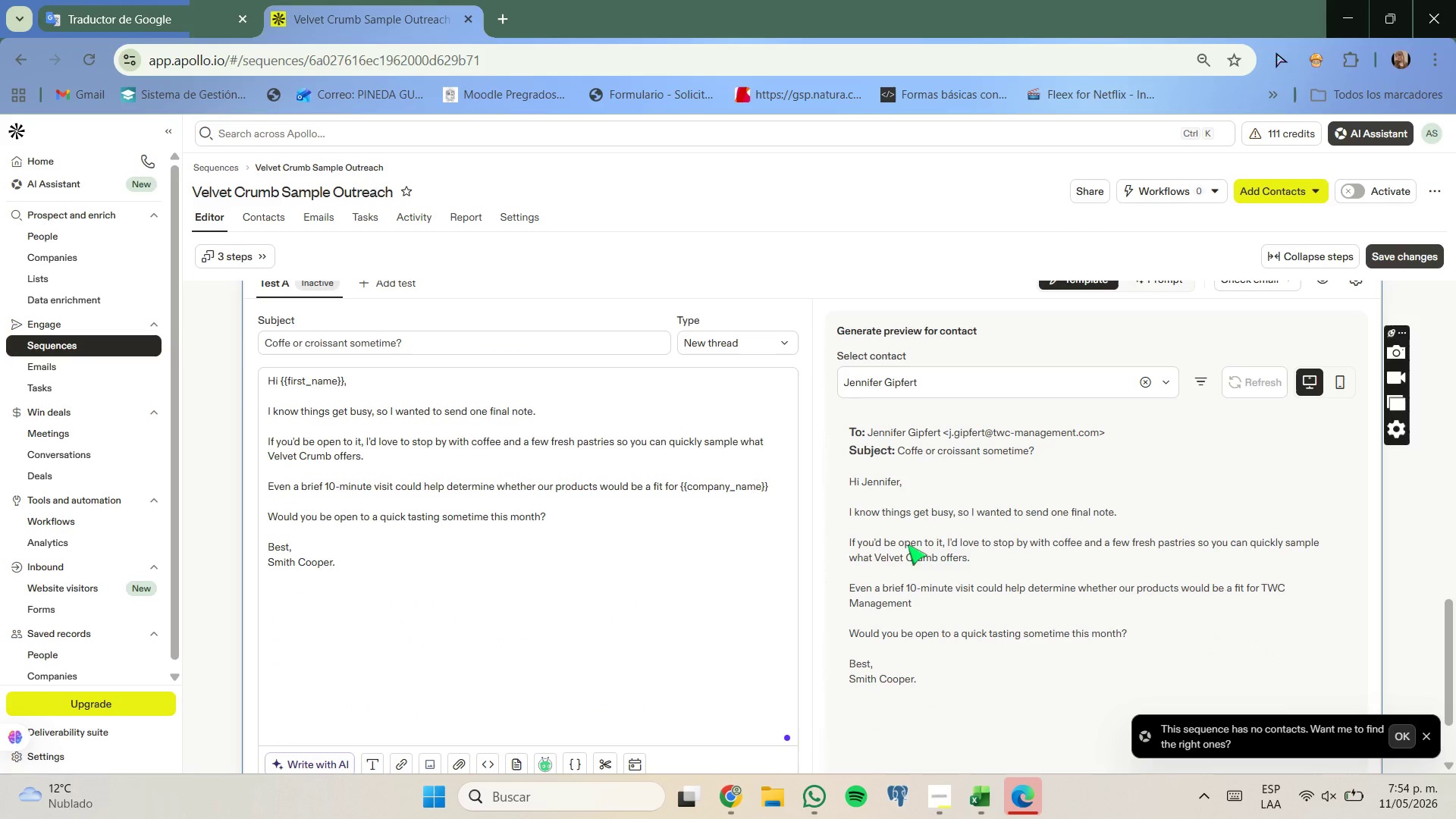 
left_click([946, 802])